 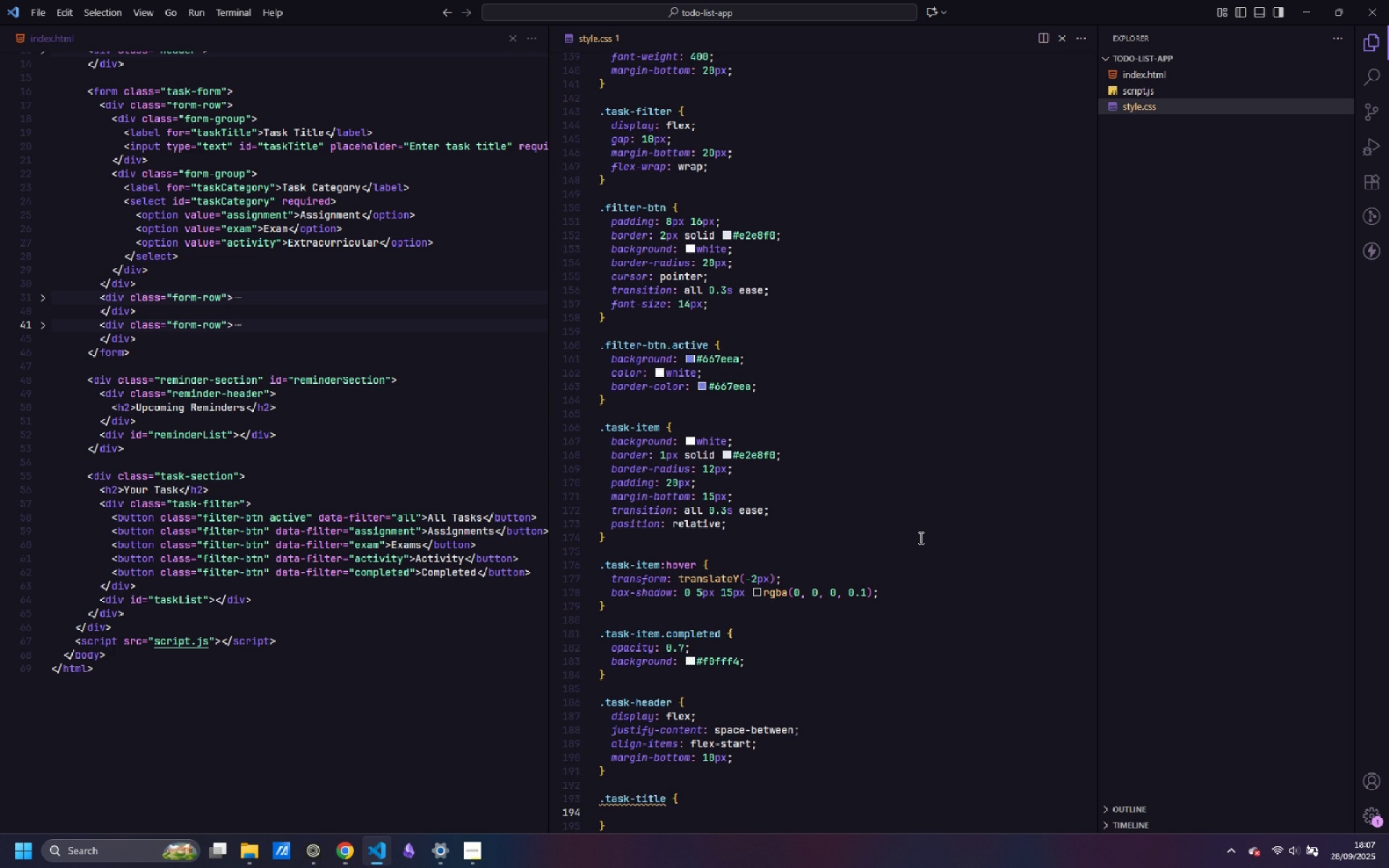 
type(font-size: 1.2rem;)
 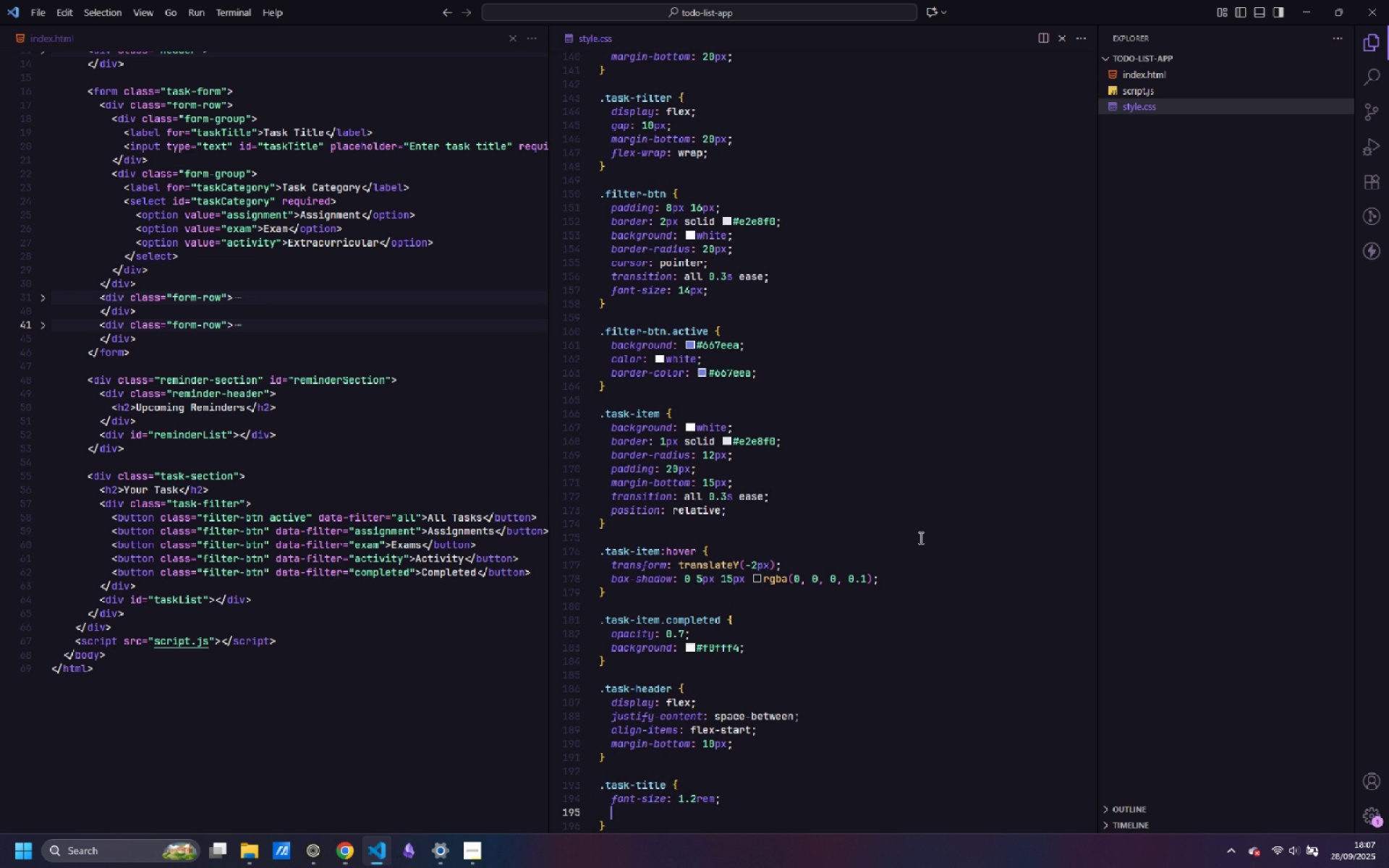 
key(Enter)
 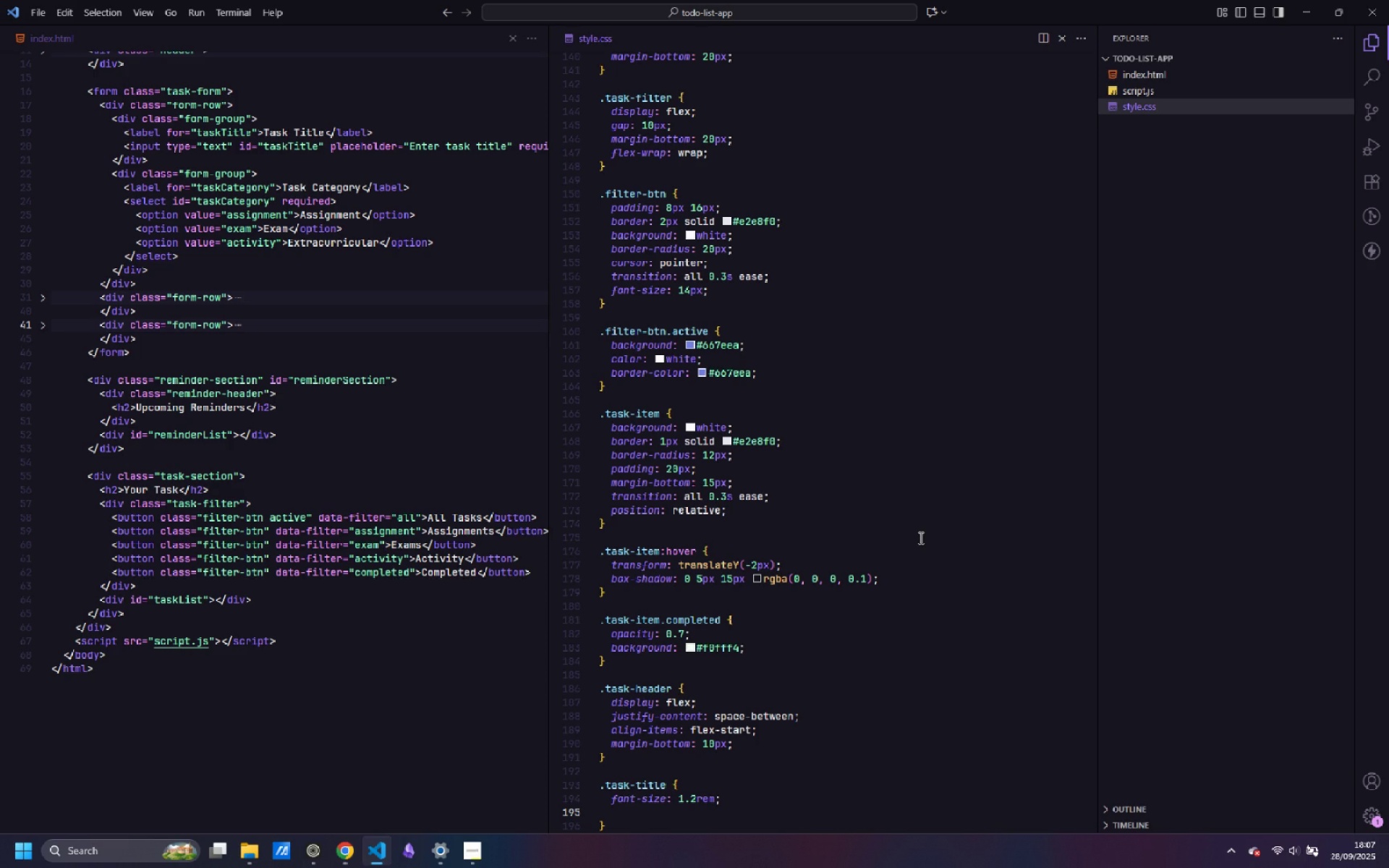 
type(font-weight: 500;)
 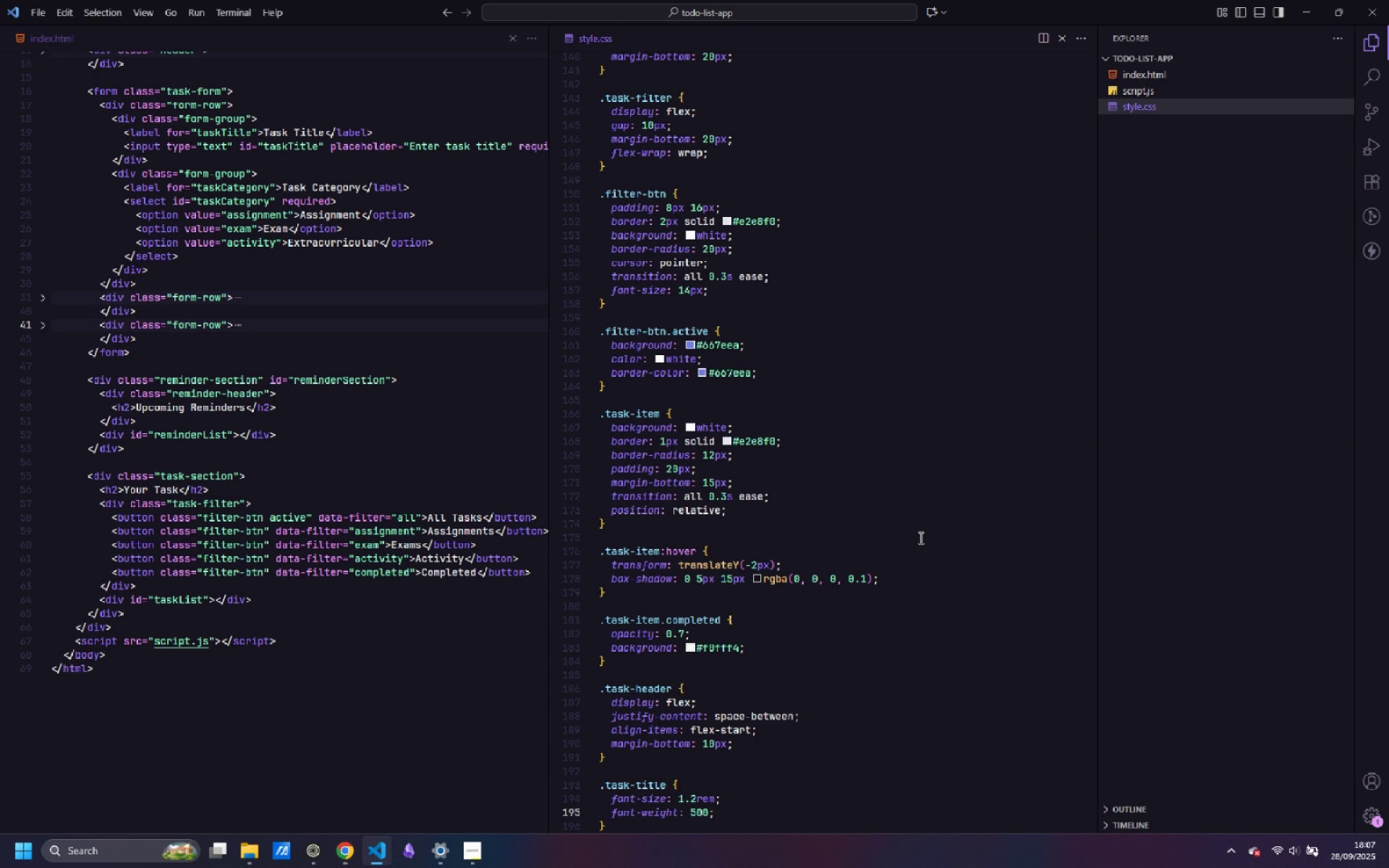 
key(Enter)
 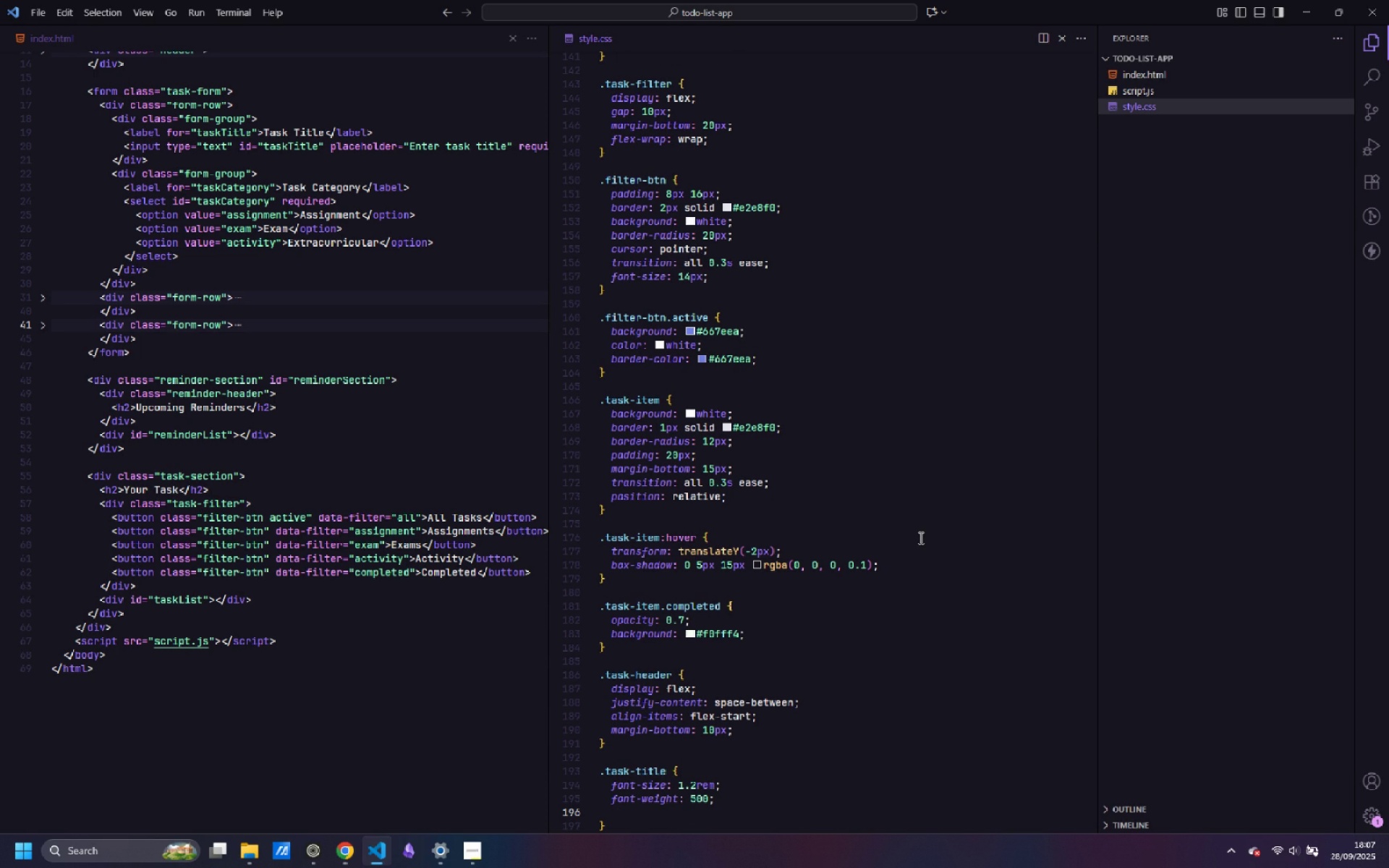 
type(color: 32d3748;)